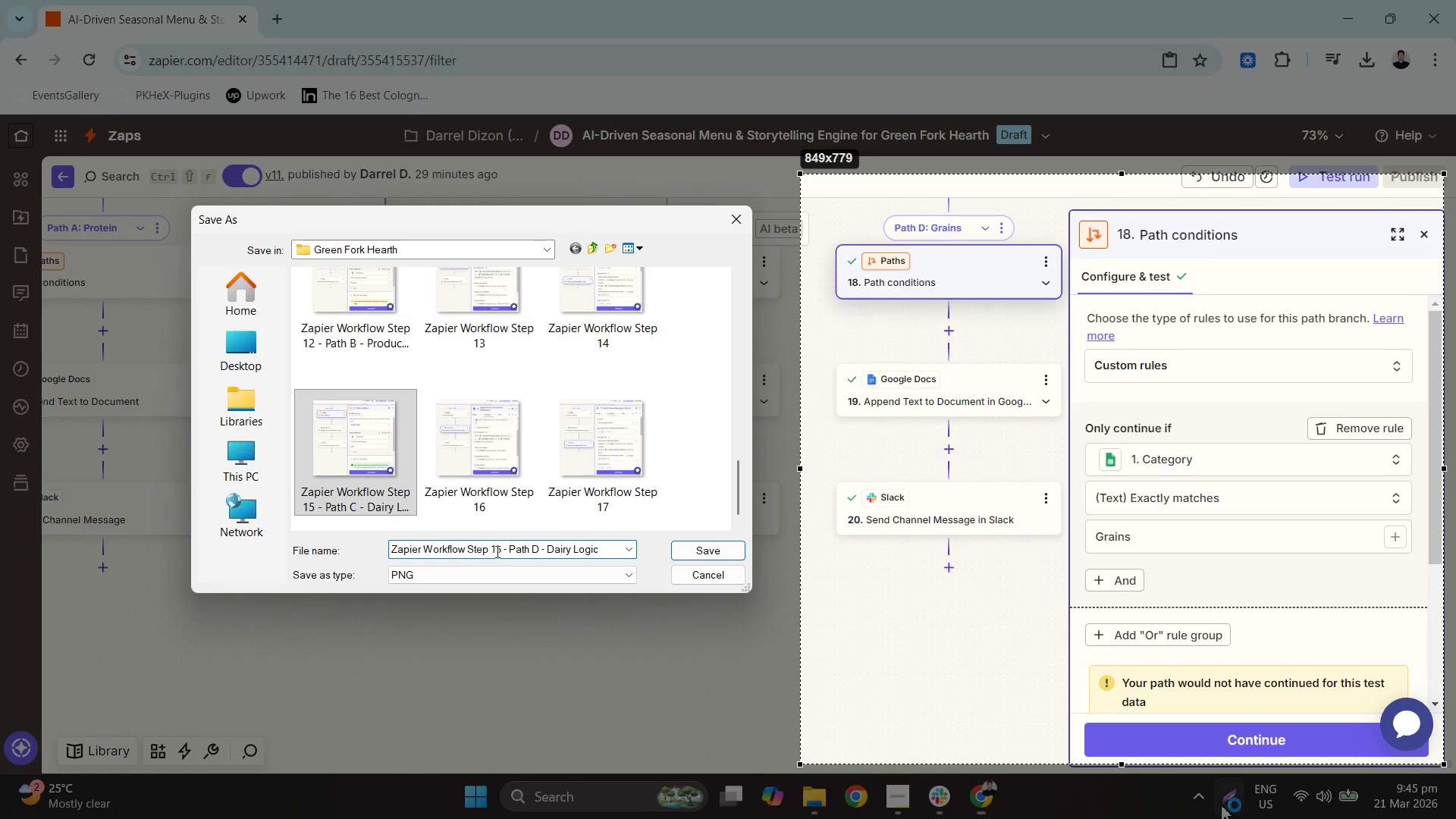 
left_click_drag(start_coordinate=[502, 549], to_coordinate=[495, 548])
 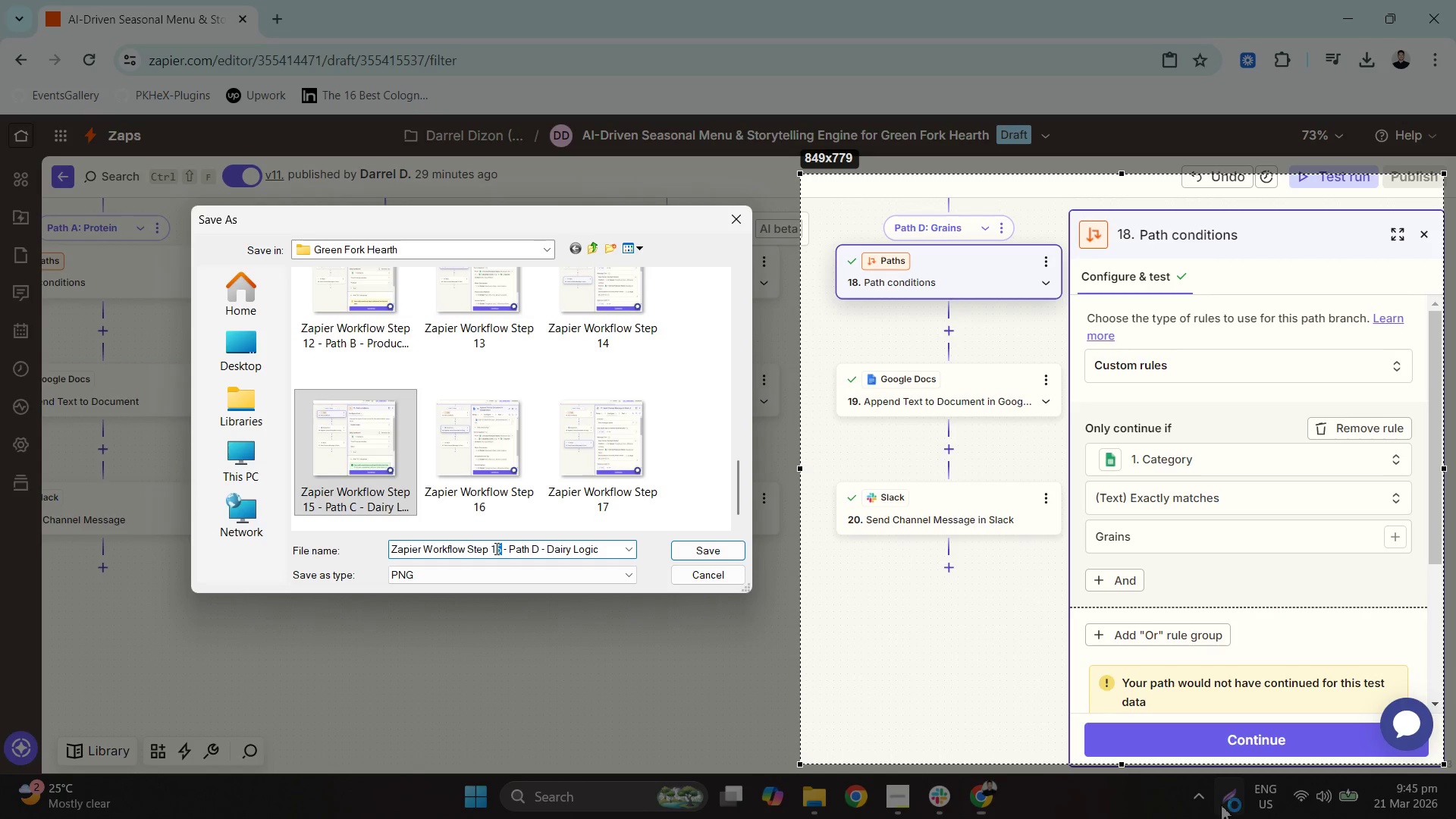 
key(8)
 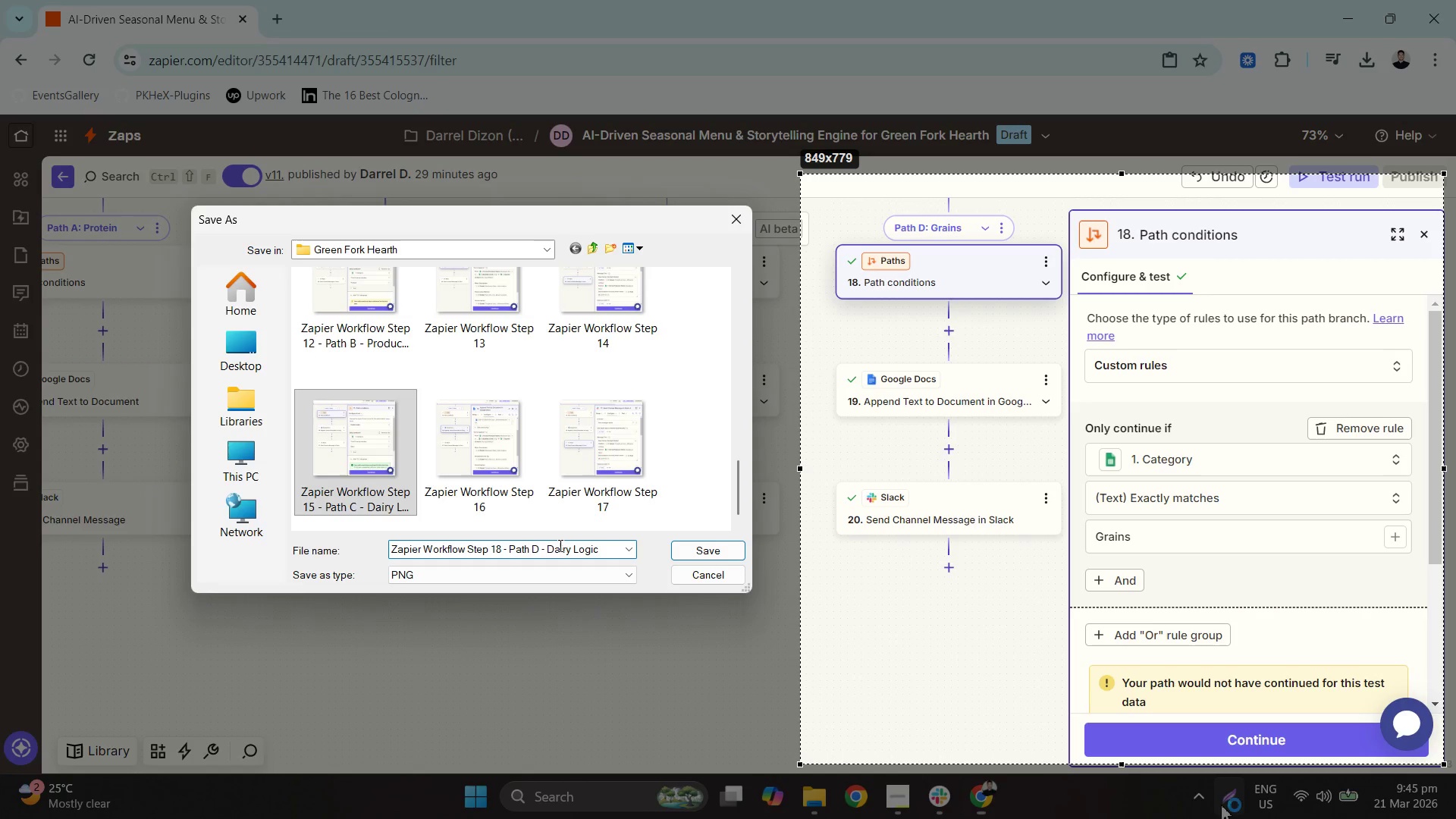 
double_click([550, 542])
 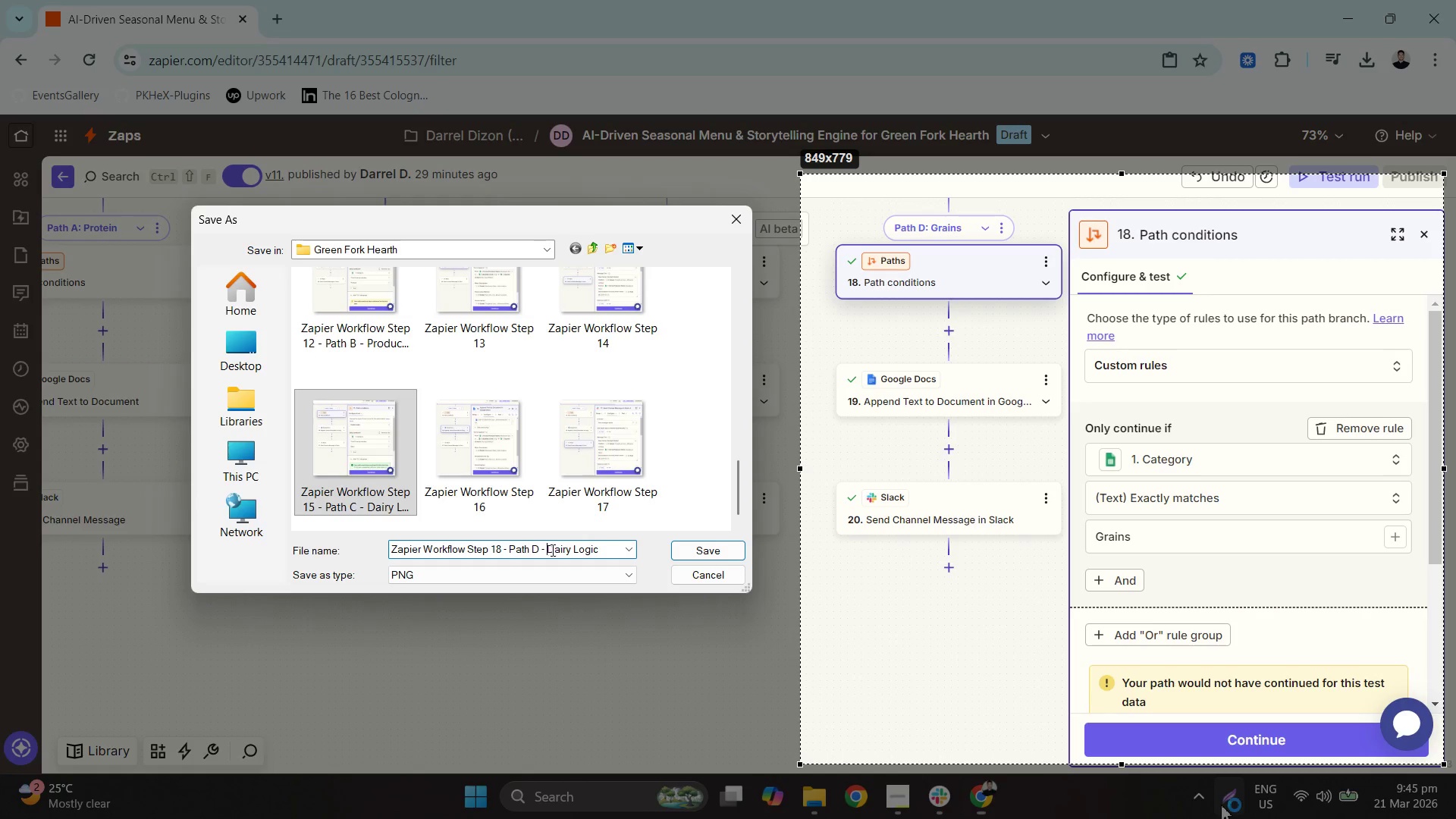 
double_click([552, 550])
 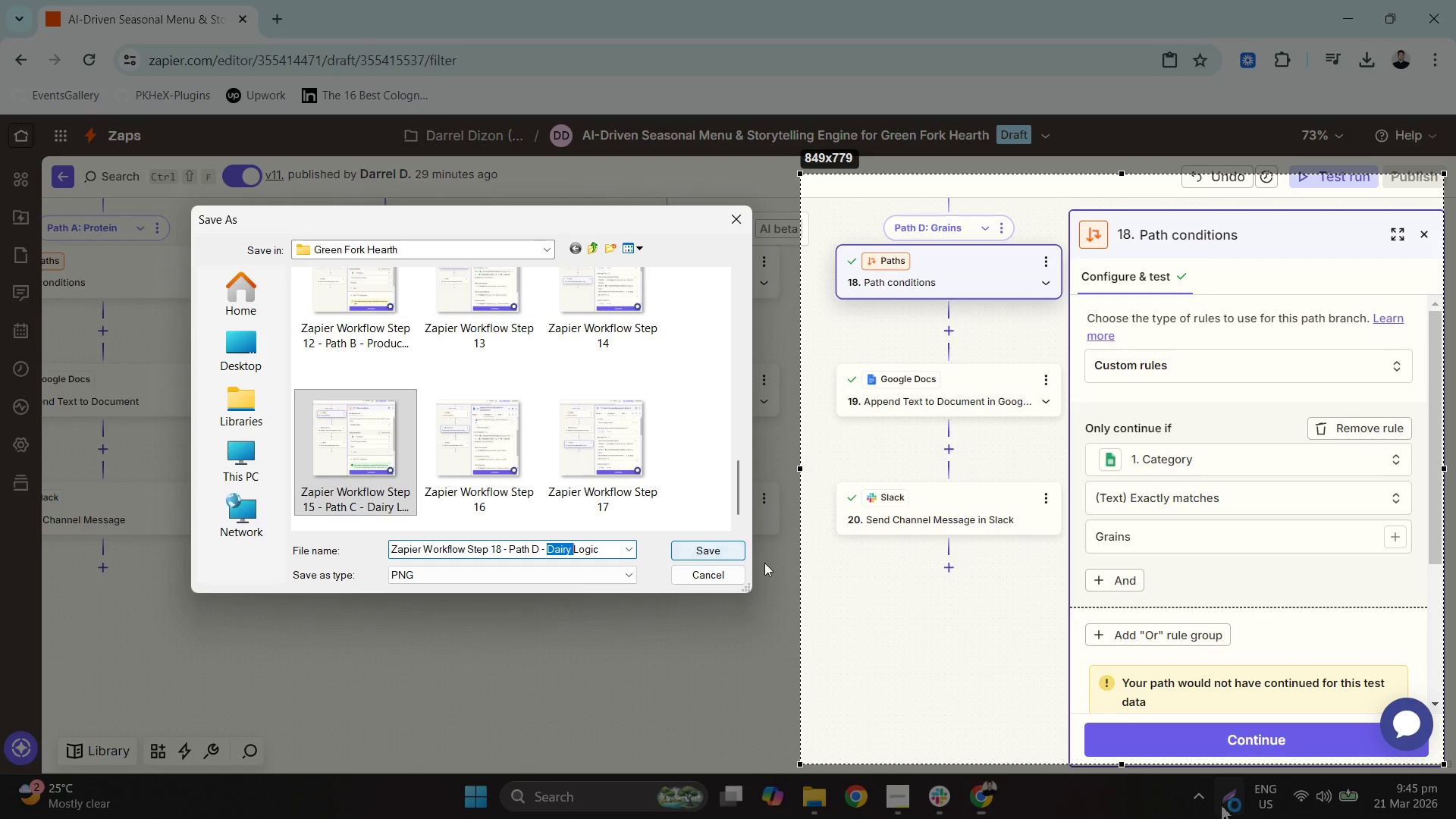 
type(Grains )
 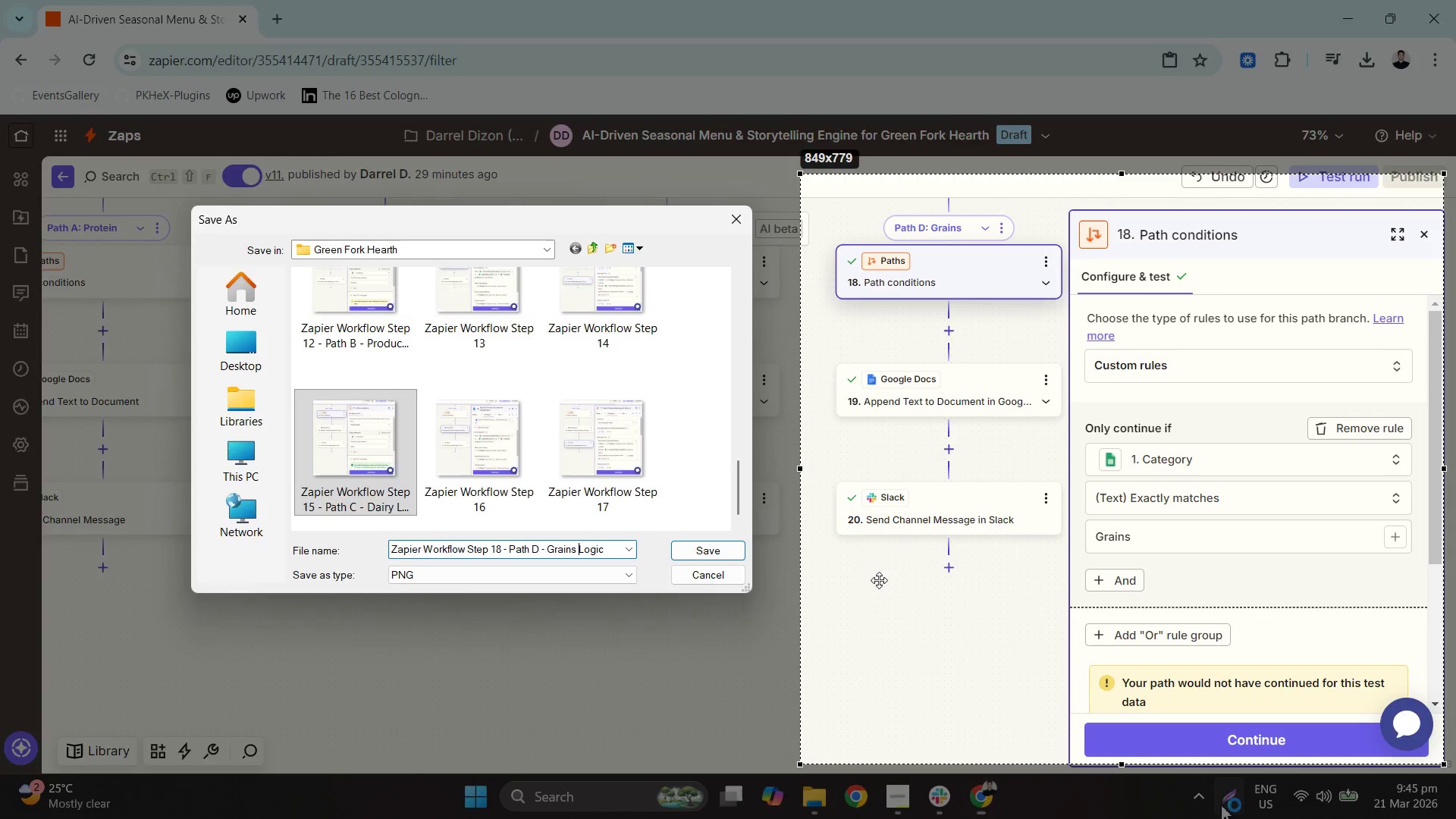 
key(Enter)
 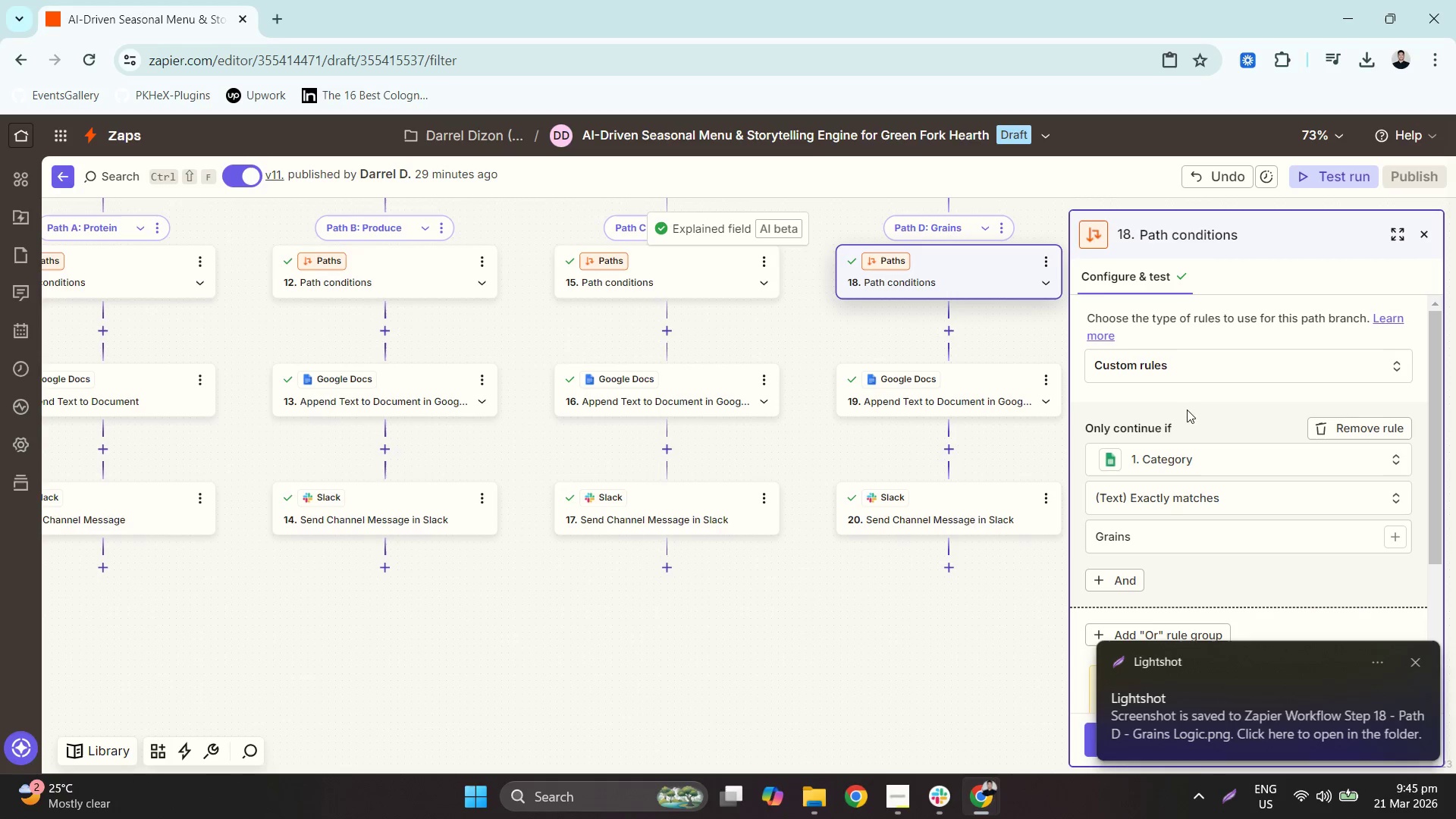 
left_click([943, 410])
 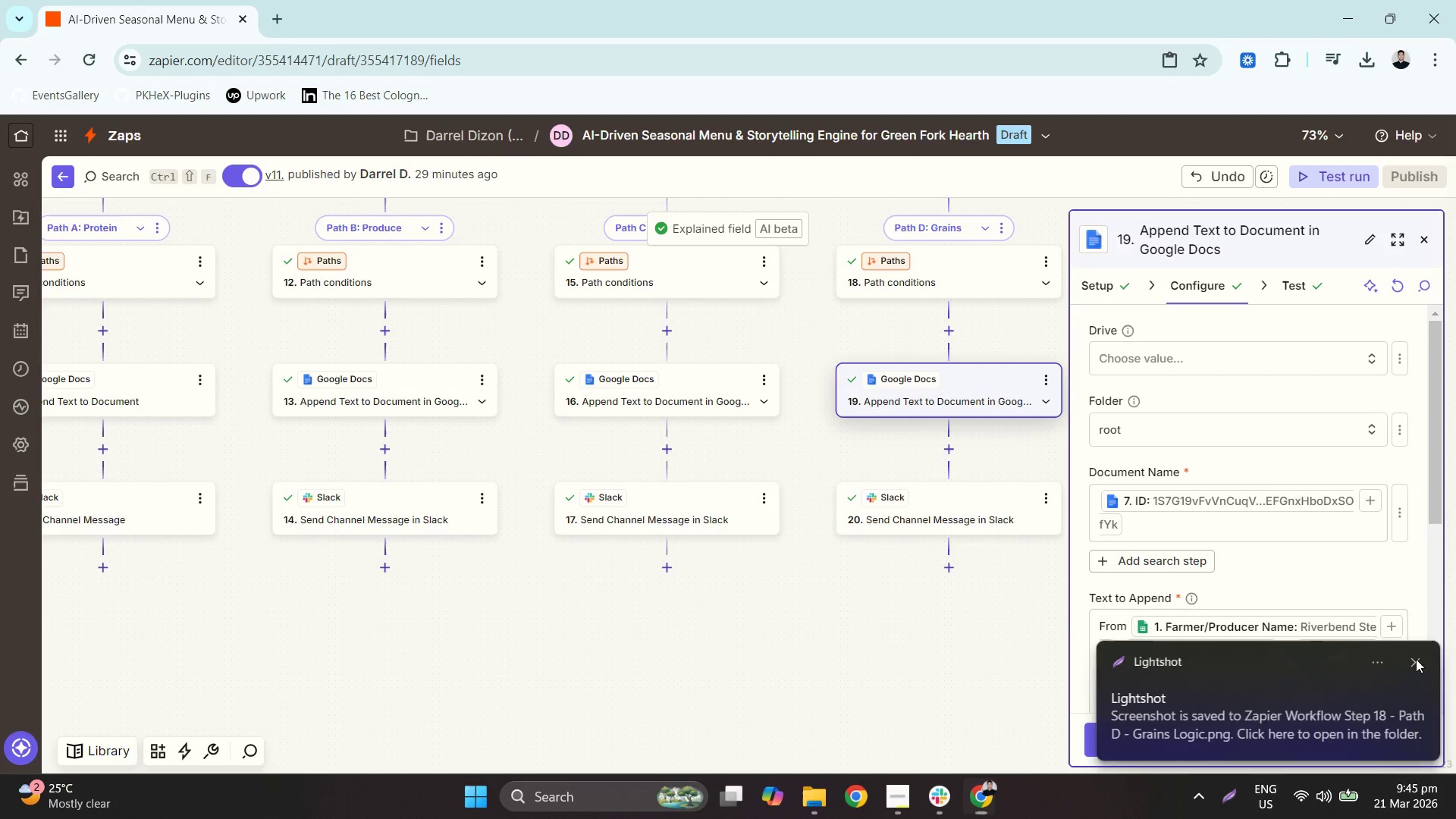 
scroll: coordinate [1374, 556], scroll_direction: down, amount: 2.0
 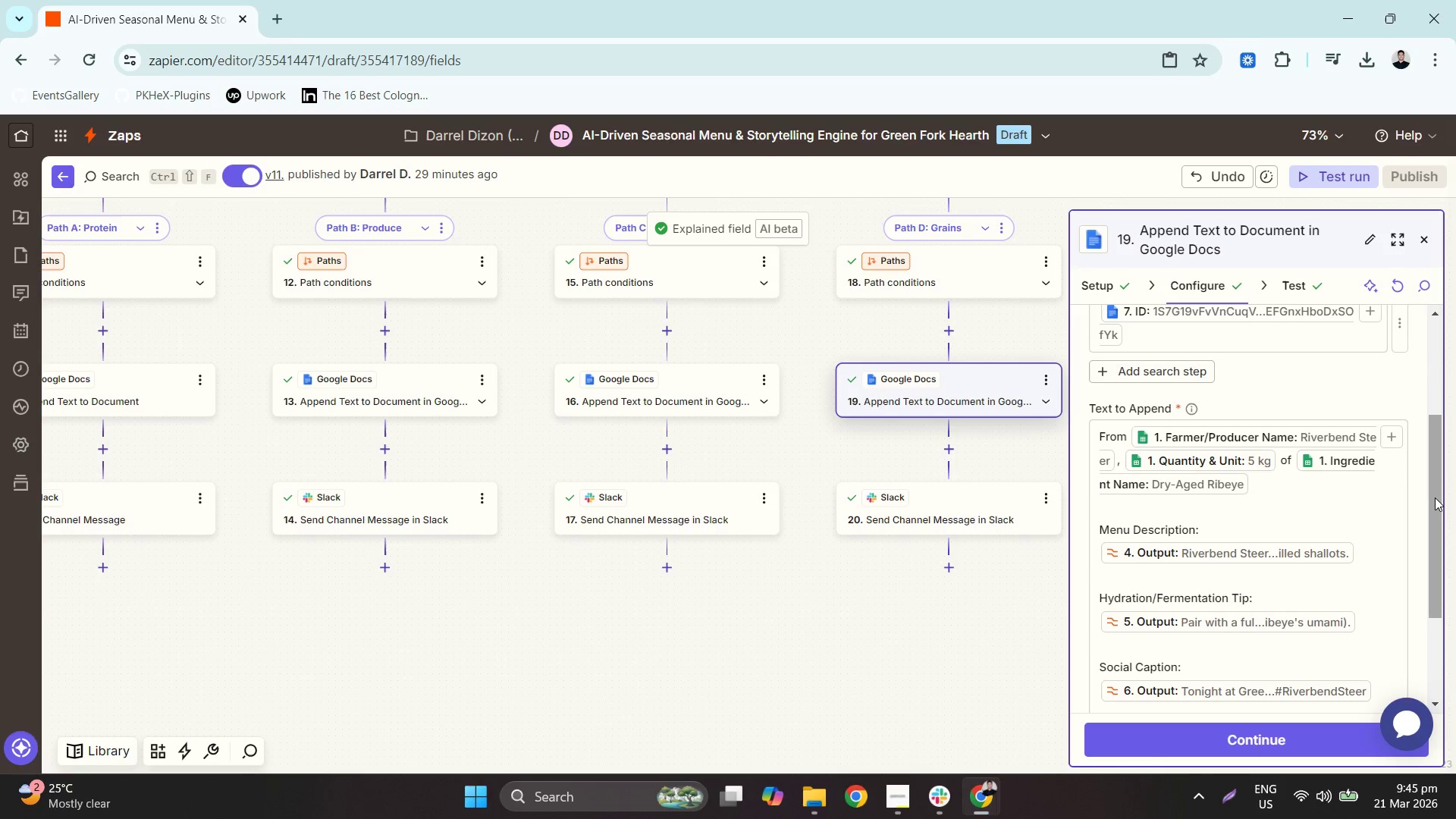 
left_click_drag(start_coordinate=[1437, 495], to_coordinate=[1431, 492])
 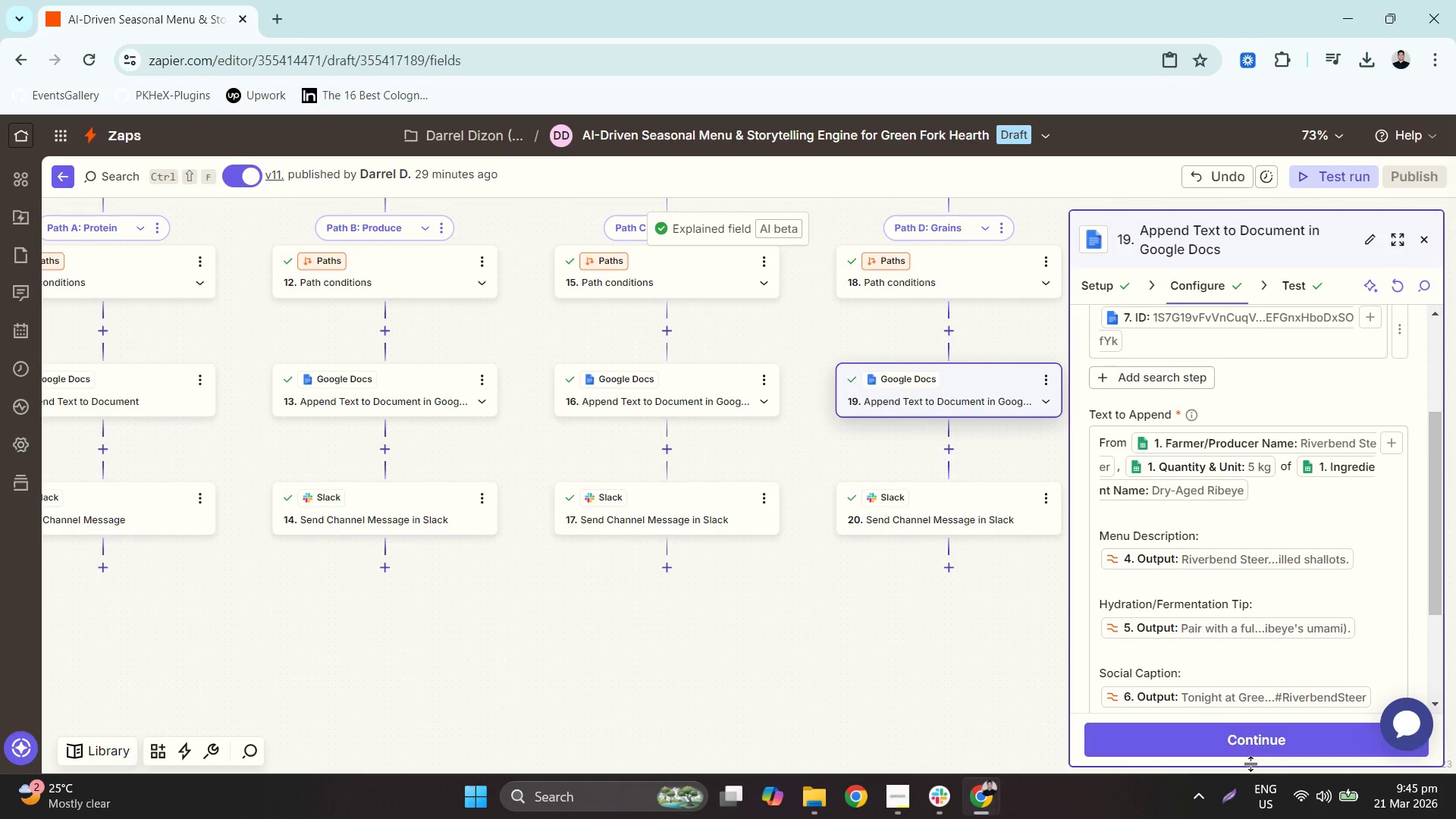 
left_click([1234, 795])
 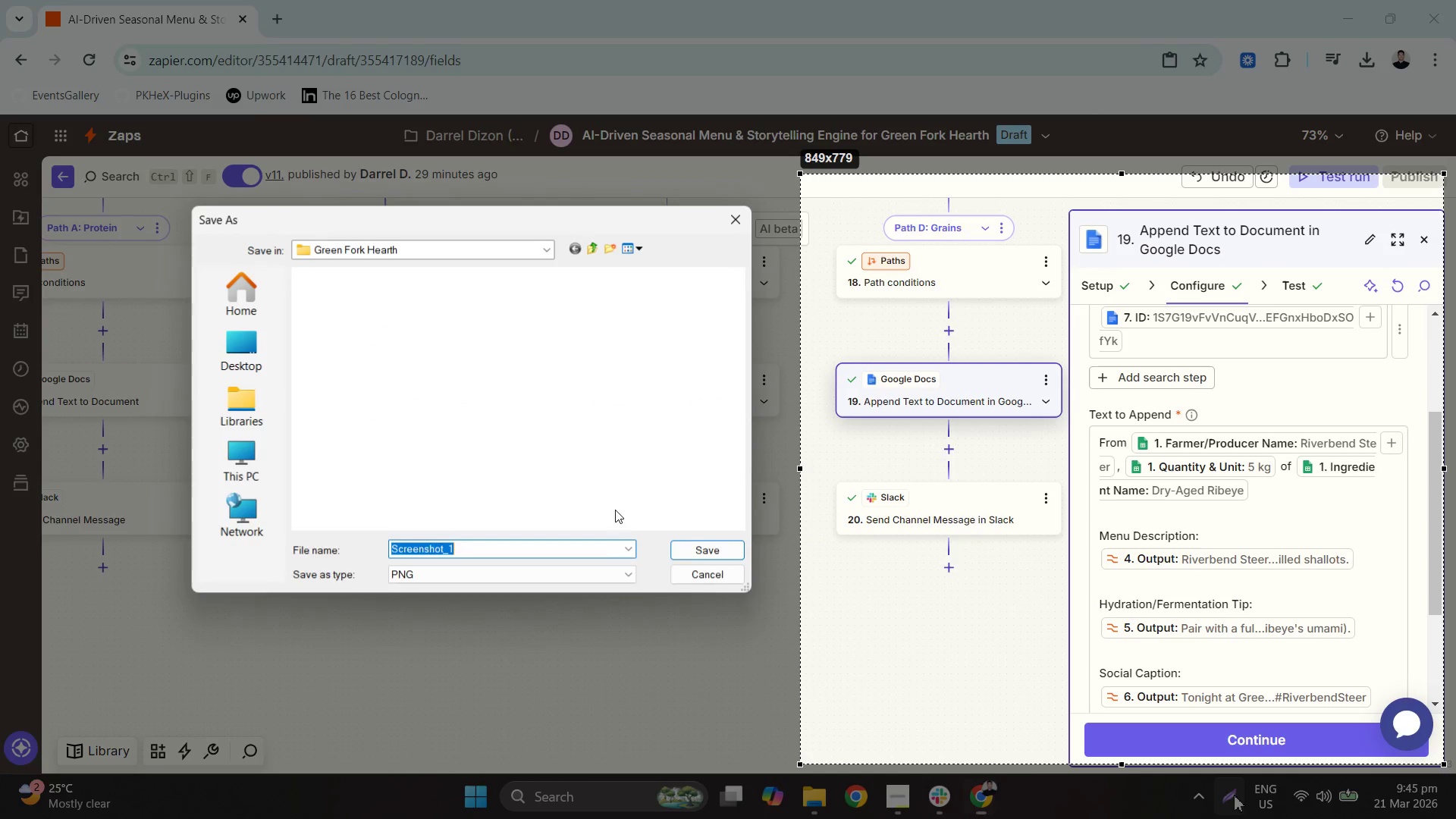 
scroll: coordinate [542, 470], scroll_direction: down, amount: 8.0
 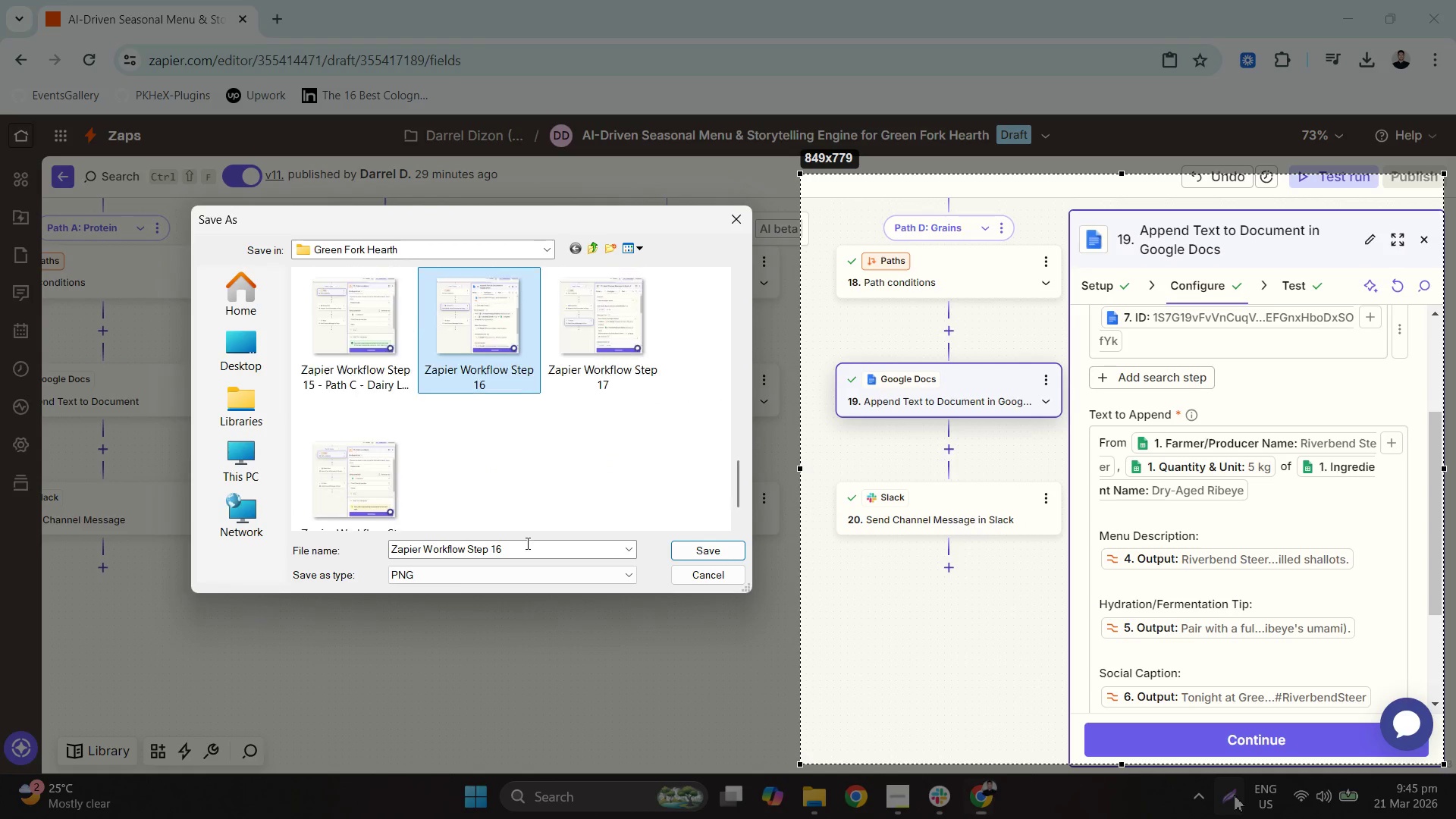 
double_click([538, 544])
 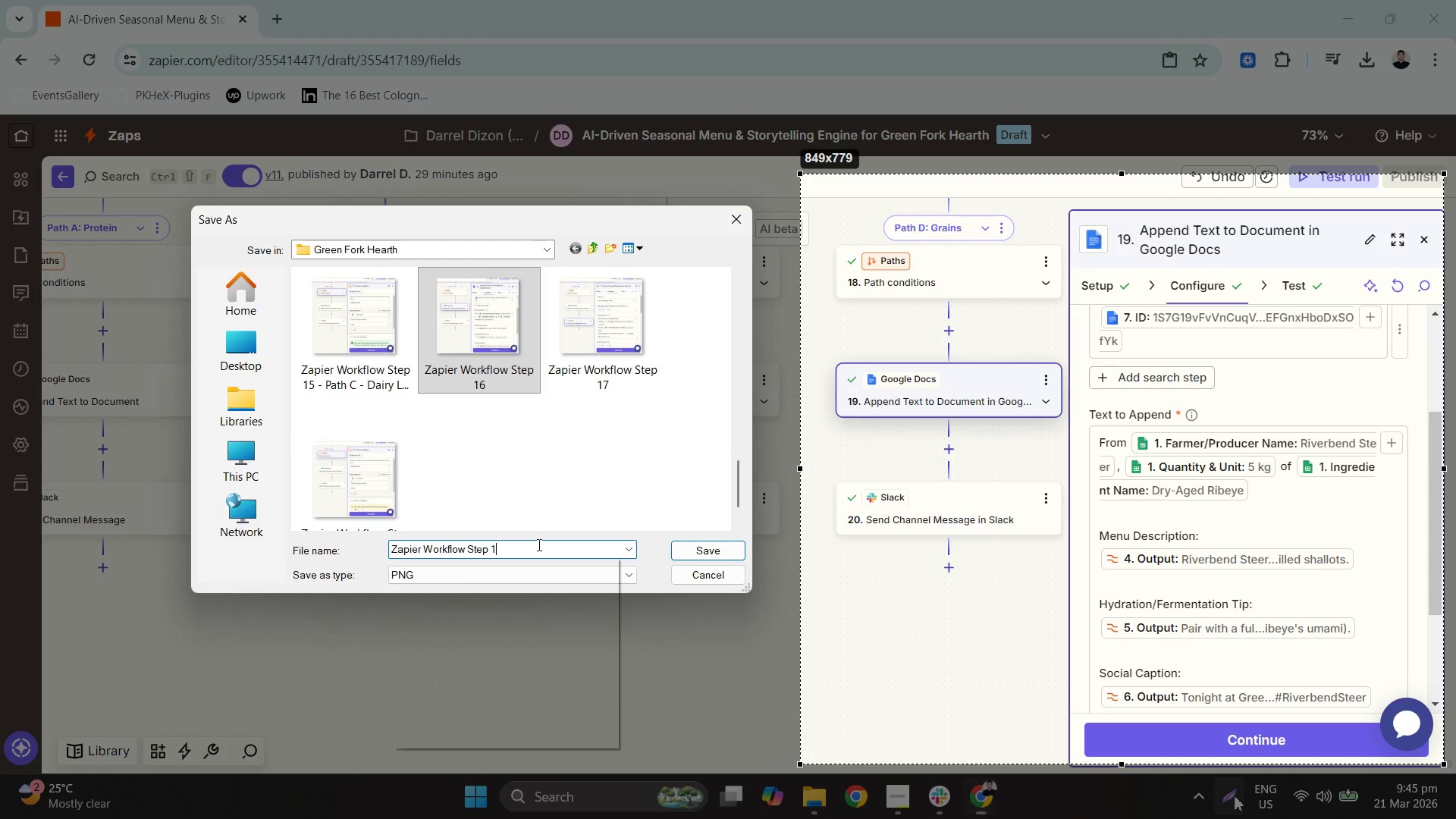 
key(Backspace)
 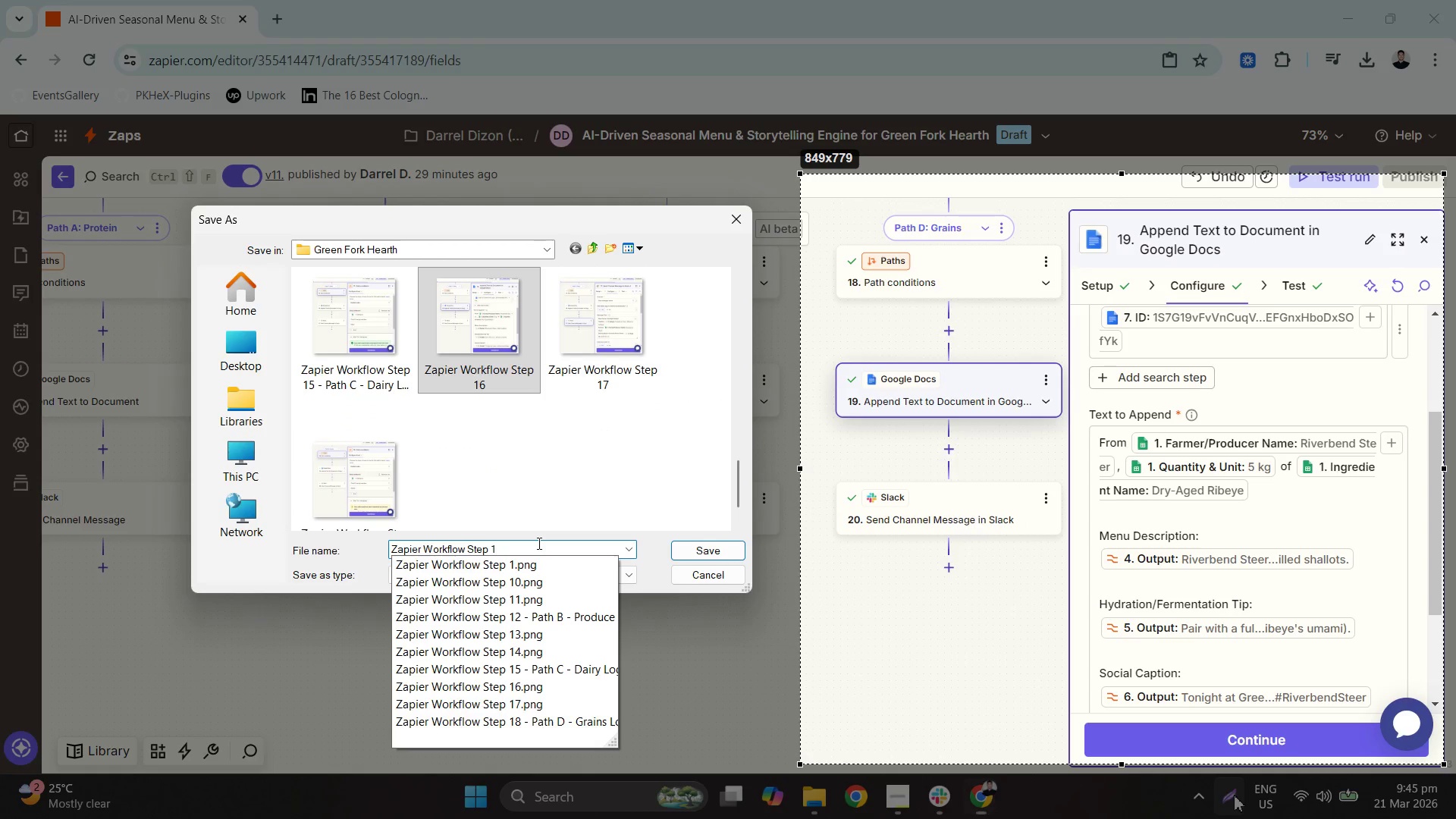 
key(Numpad9)
 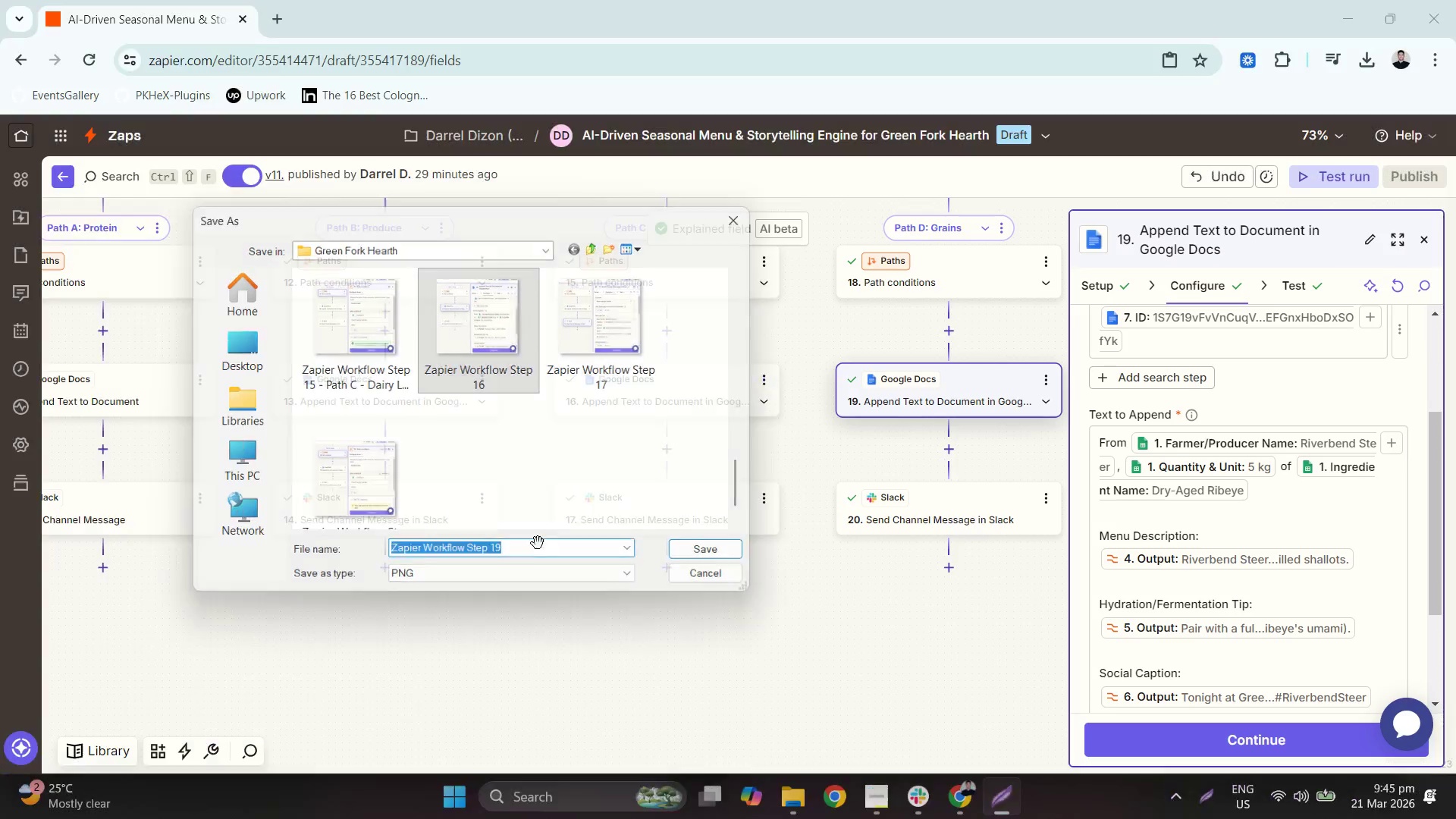 
key(NumpadEnter)
 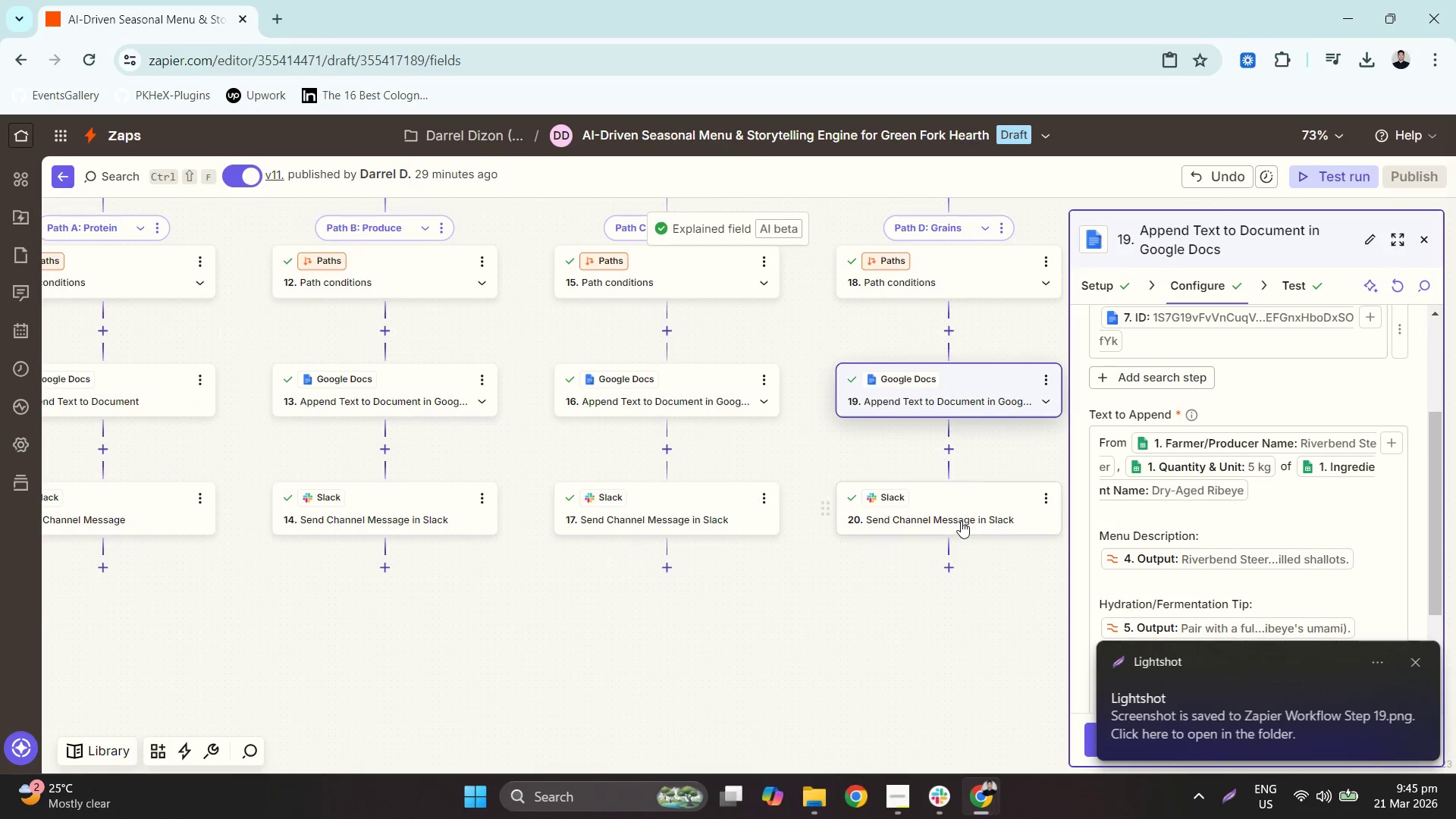 
left_click([962, 518])
 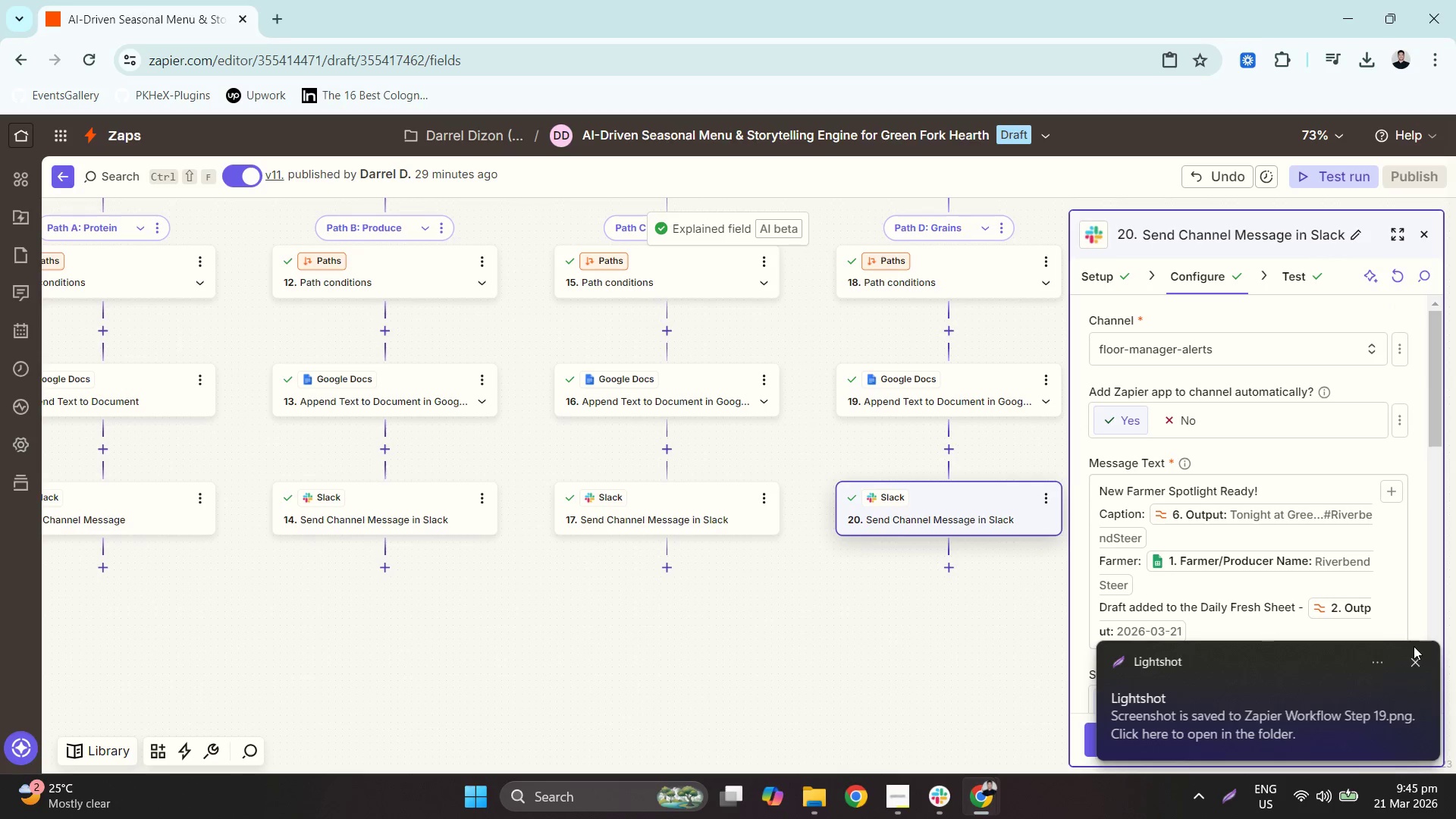 
left_click([1228, 796])
 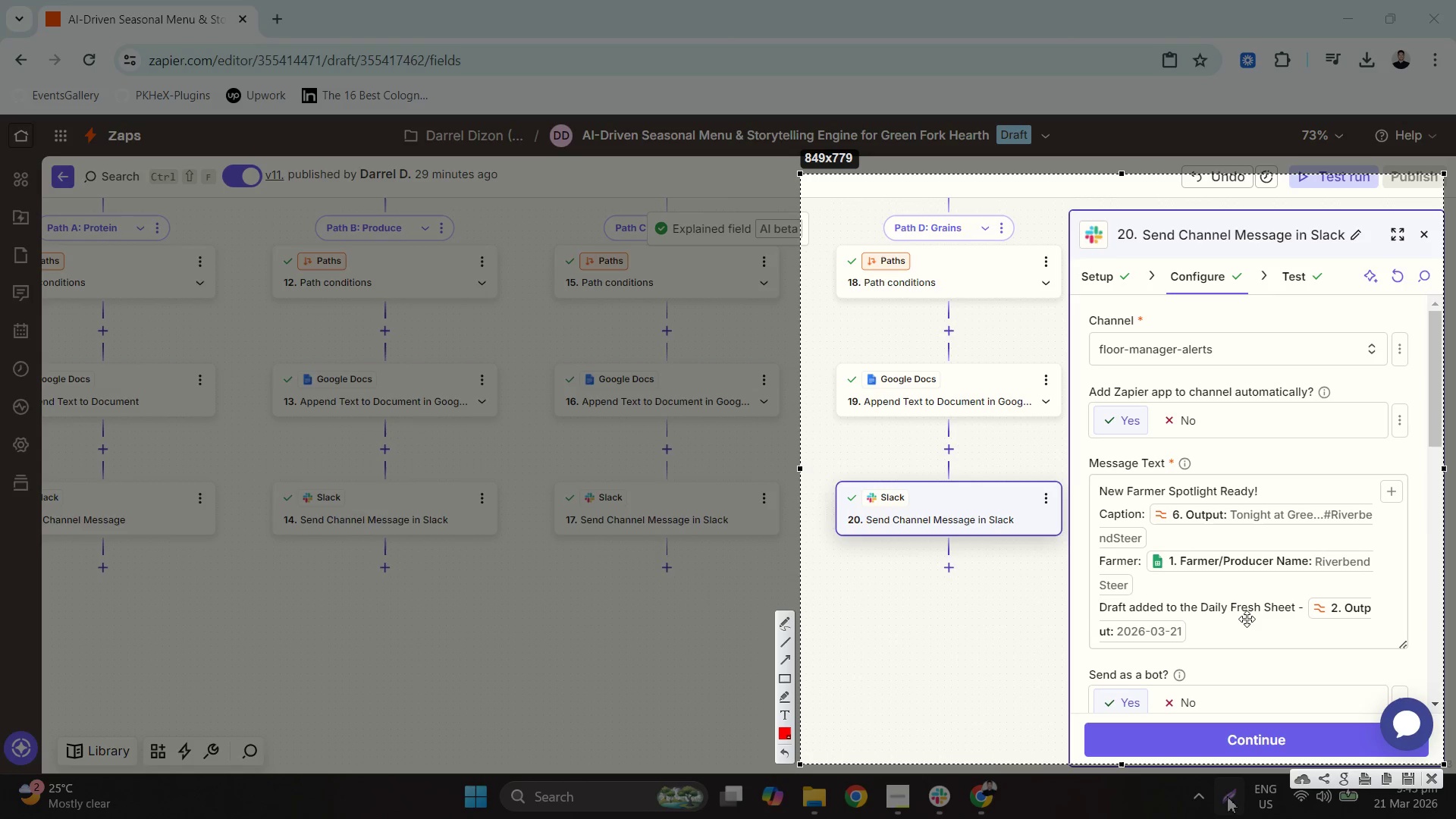 
right_click([1164, 507])
 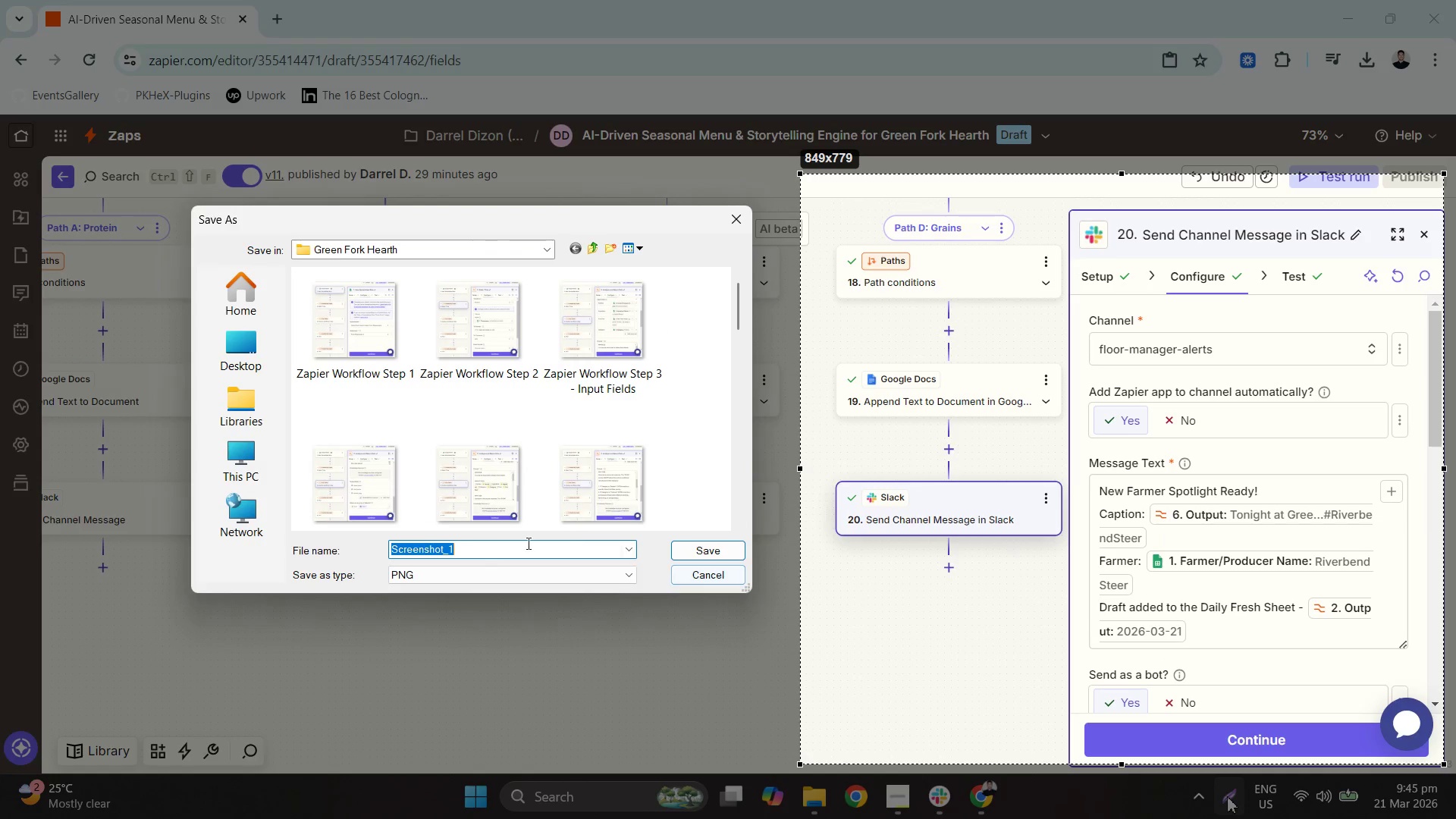 
left_click([515, 484])
 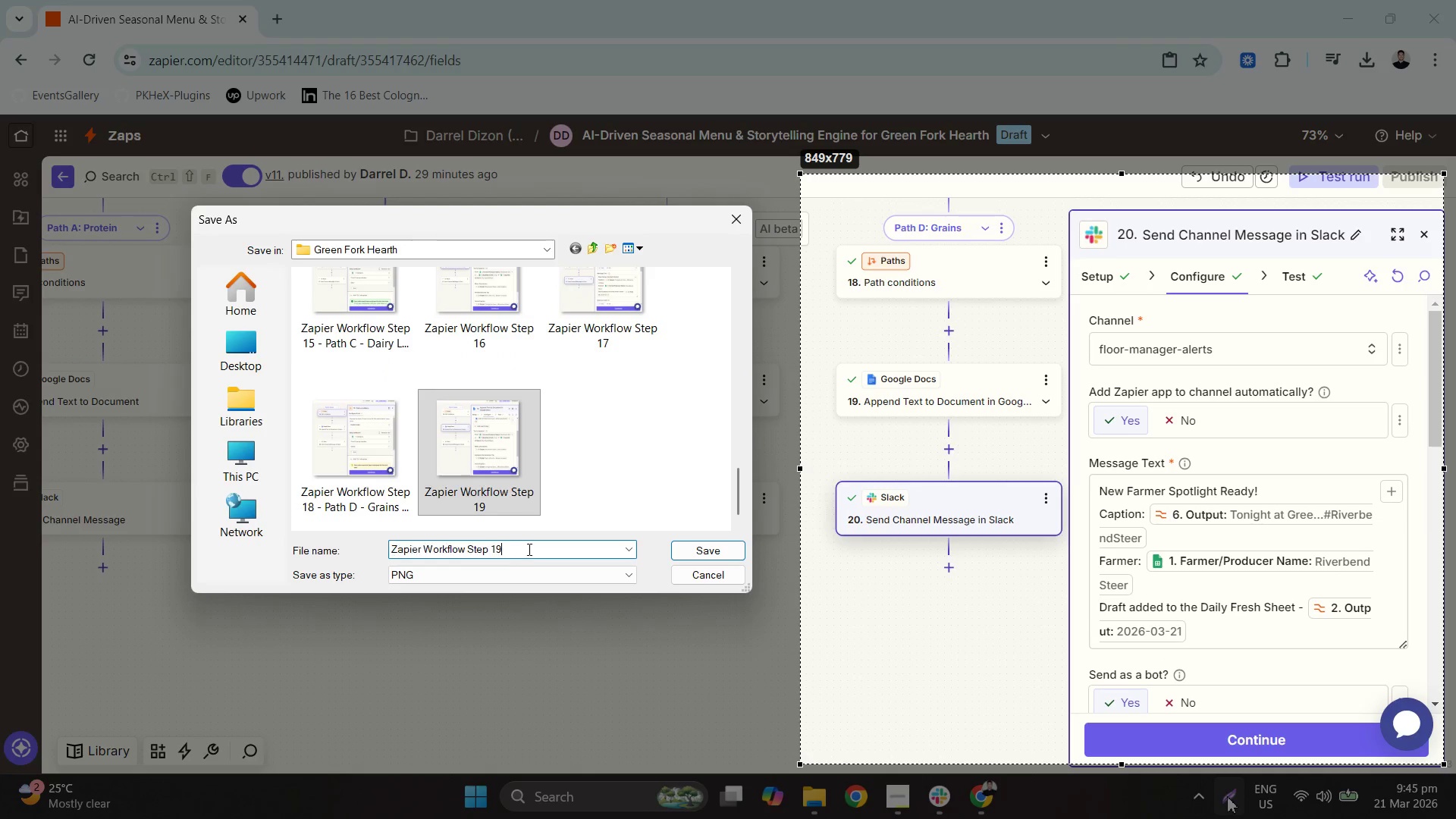 
scroll: coordinate [594, 453], scroll_direction: down, amount: 8.0
 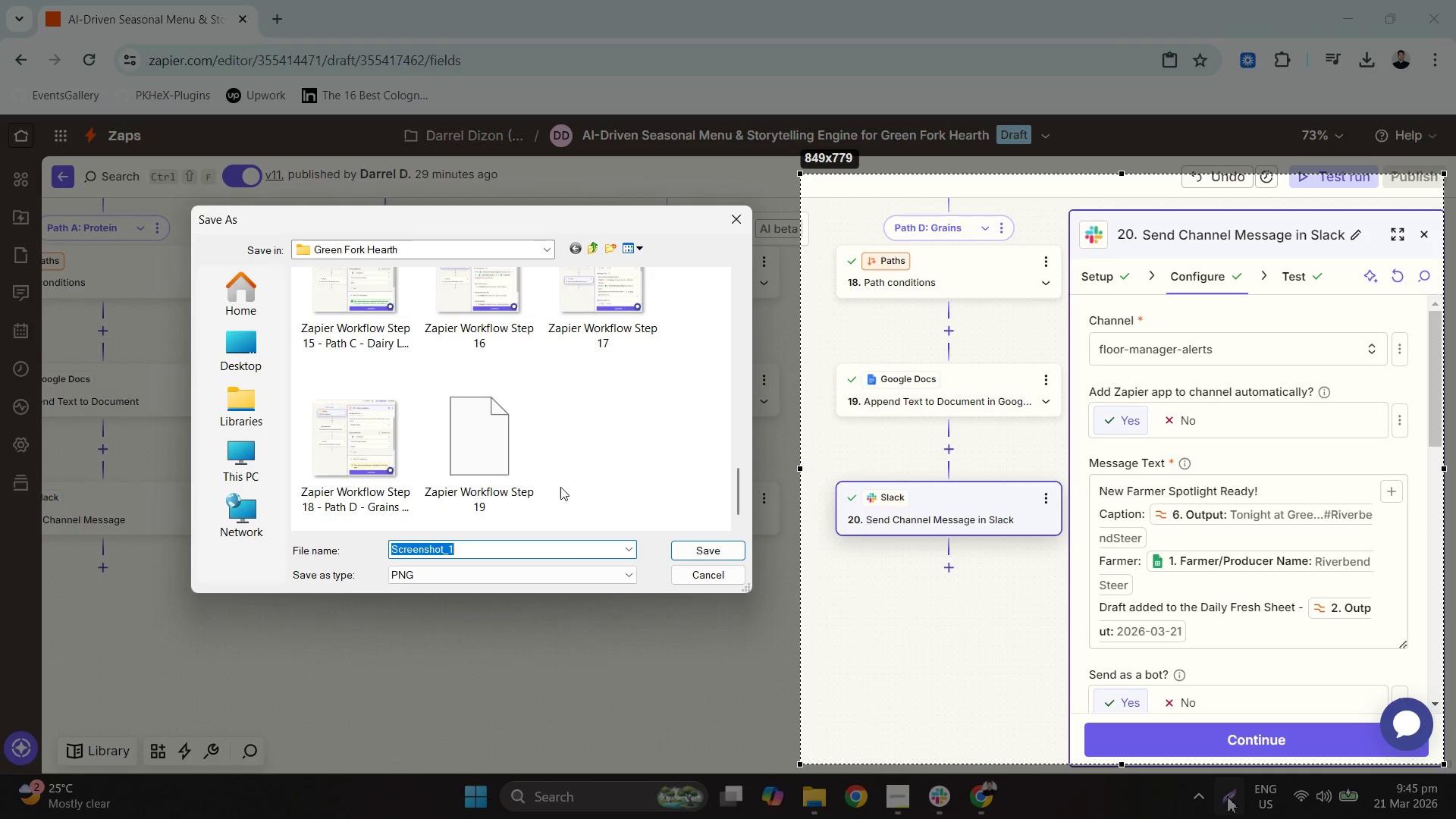 
key(Backspace)
 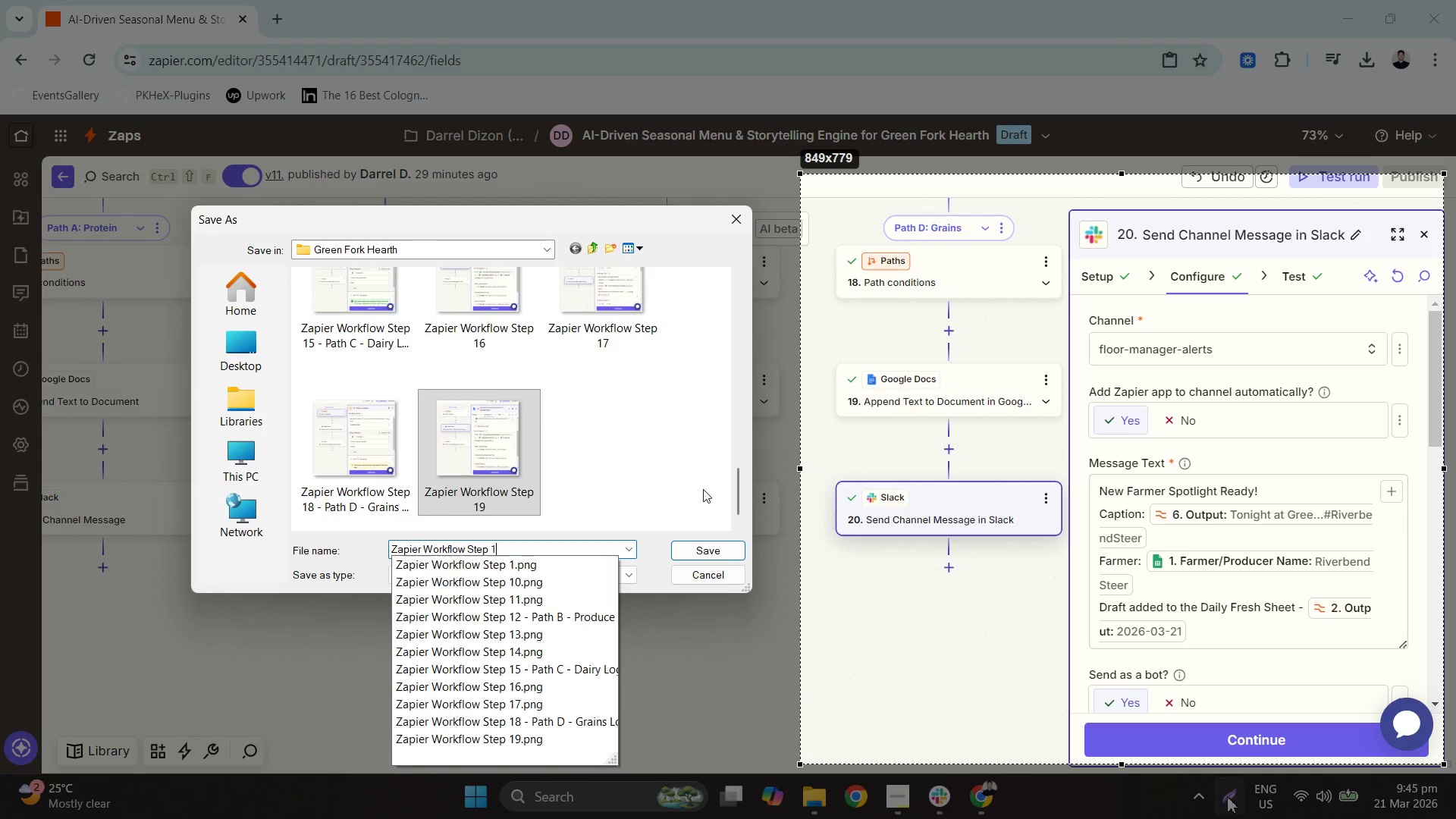 
key(Backspace)
 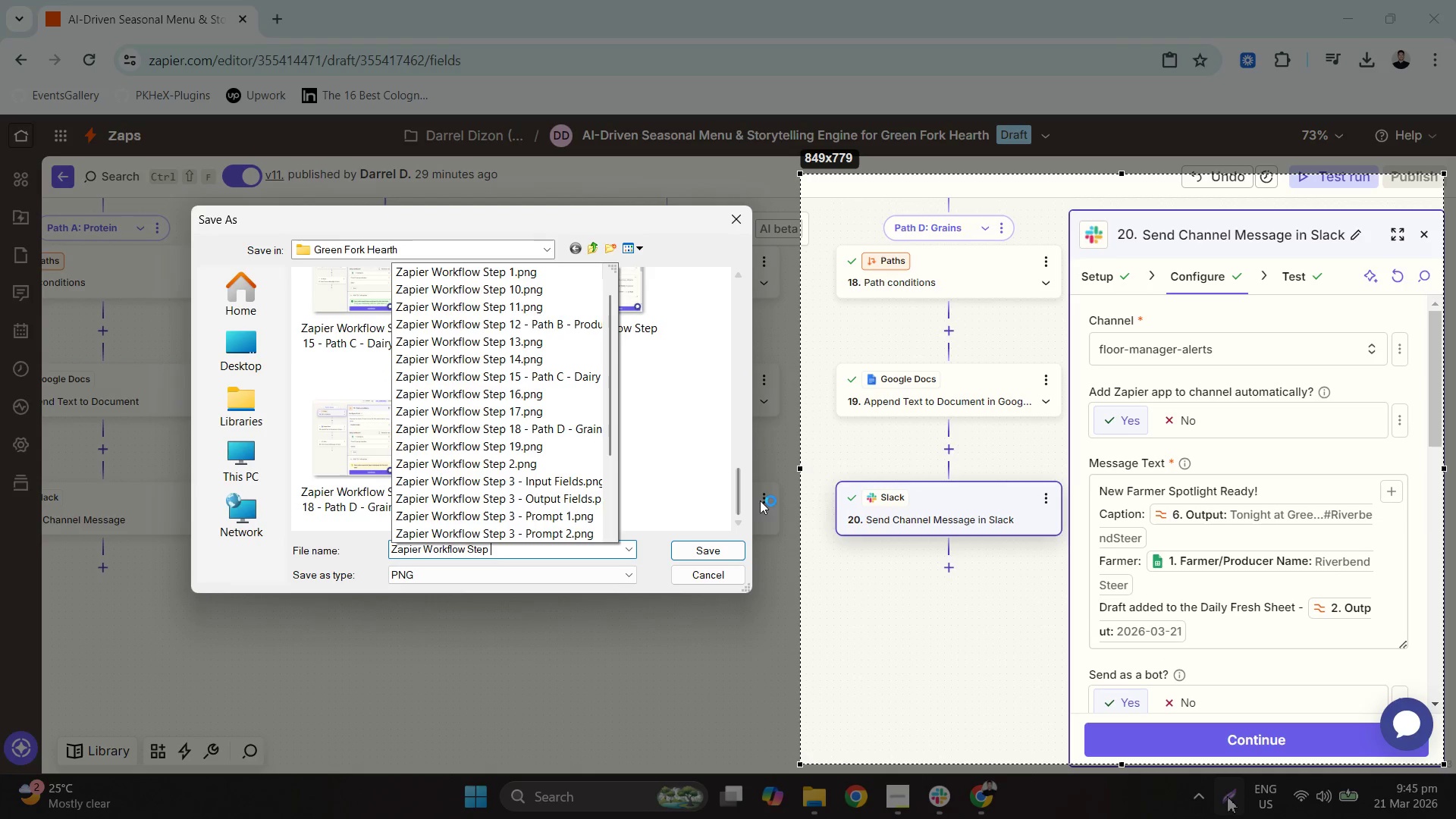 
key(Numpad2)
 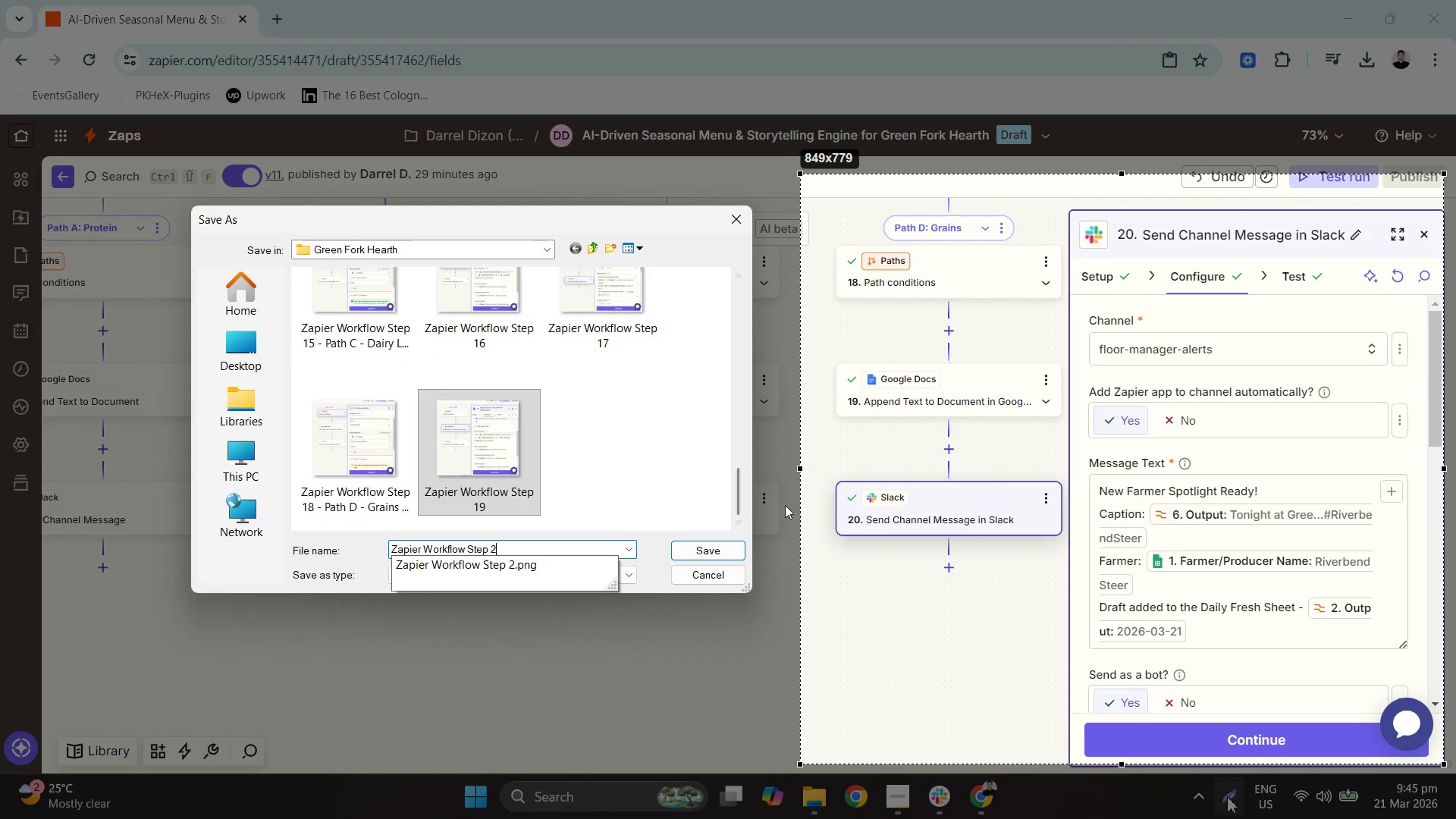 